 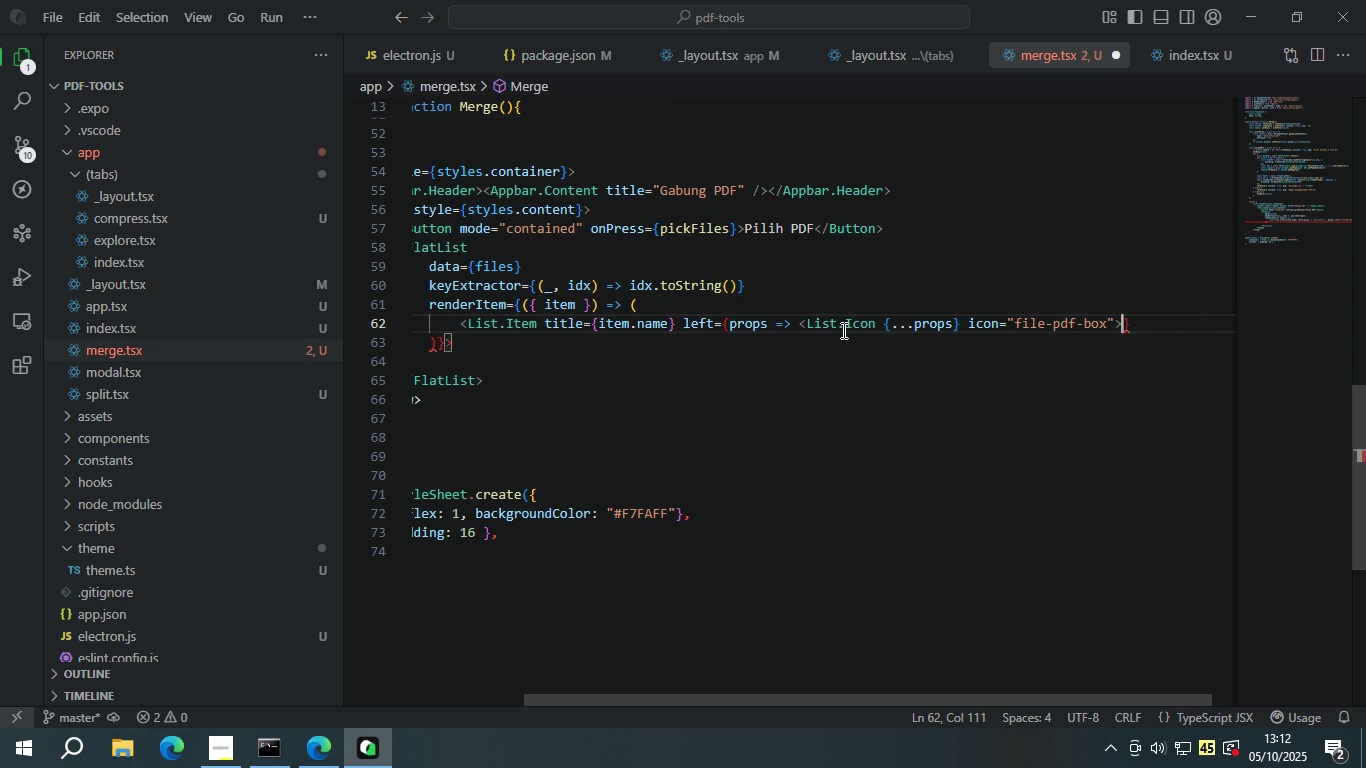 
key(Backspace)
 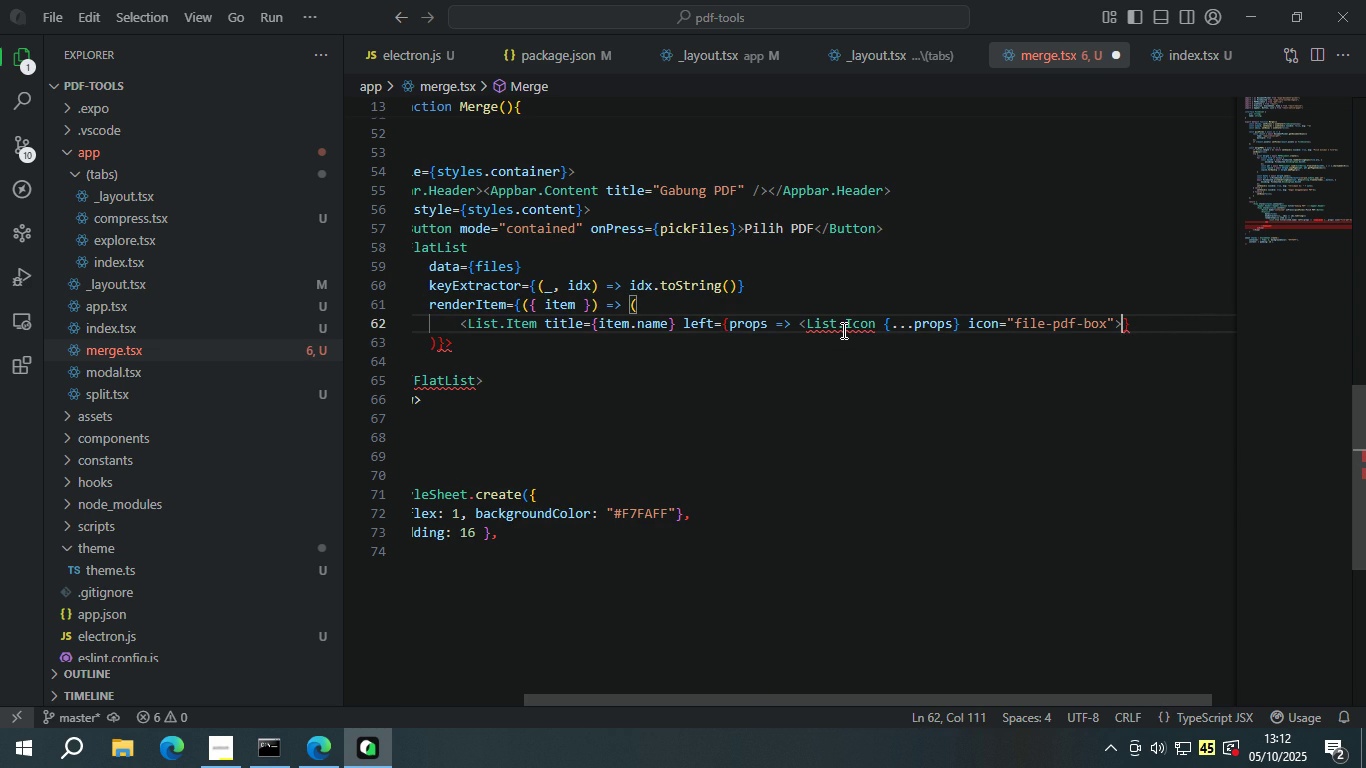 
key(ArrowLeft)
 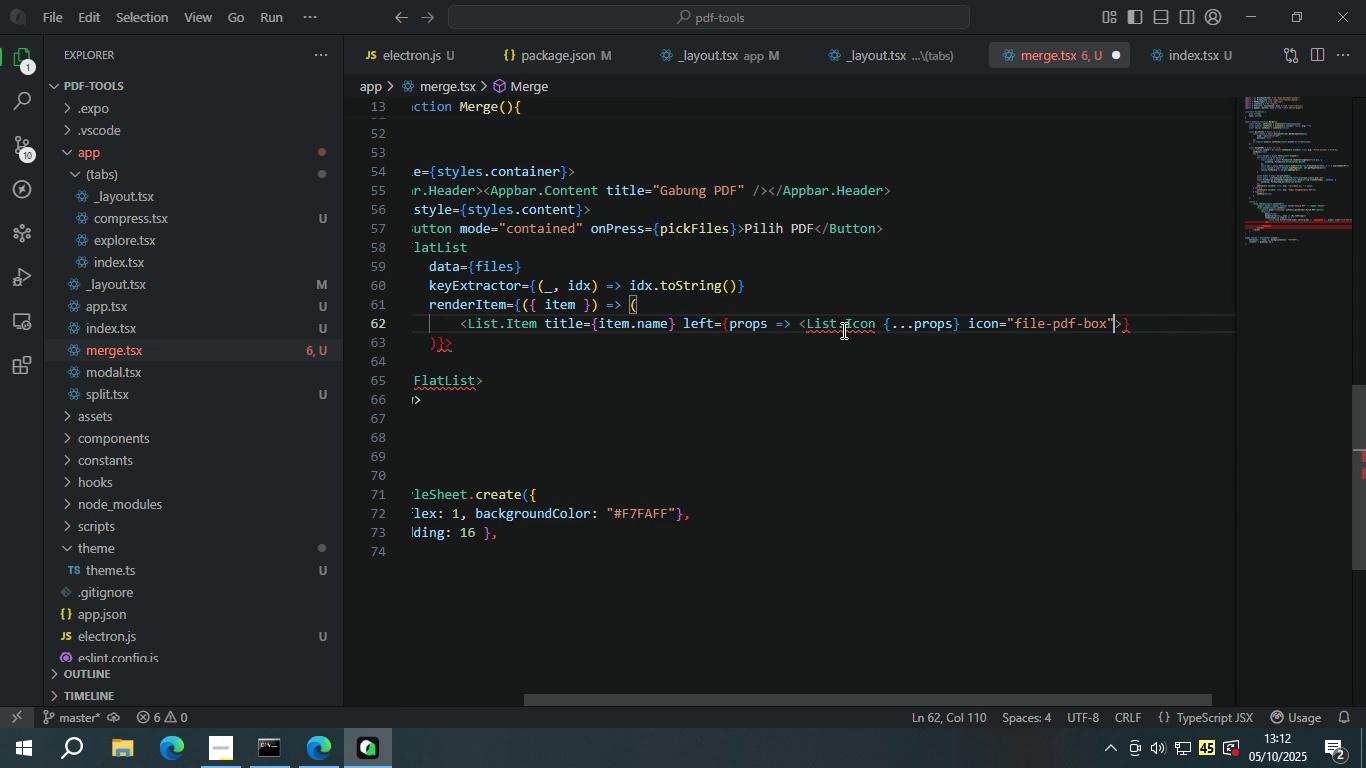 
key(Space)
 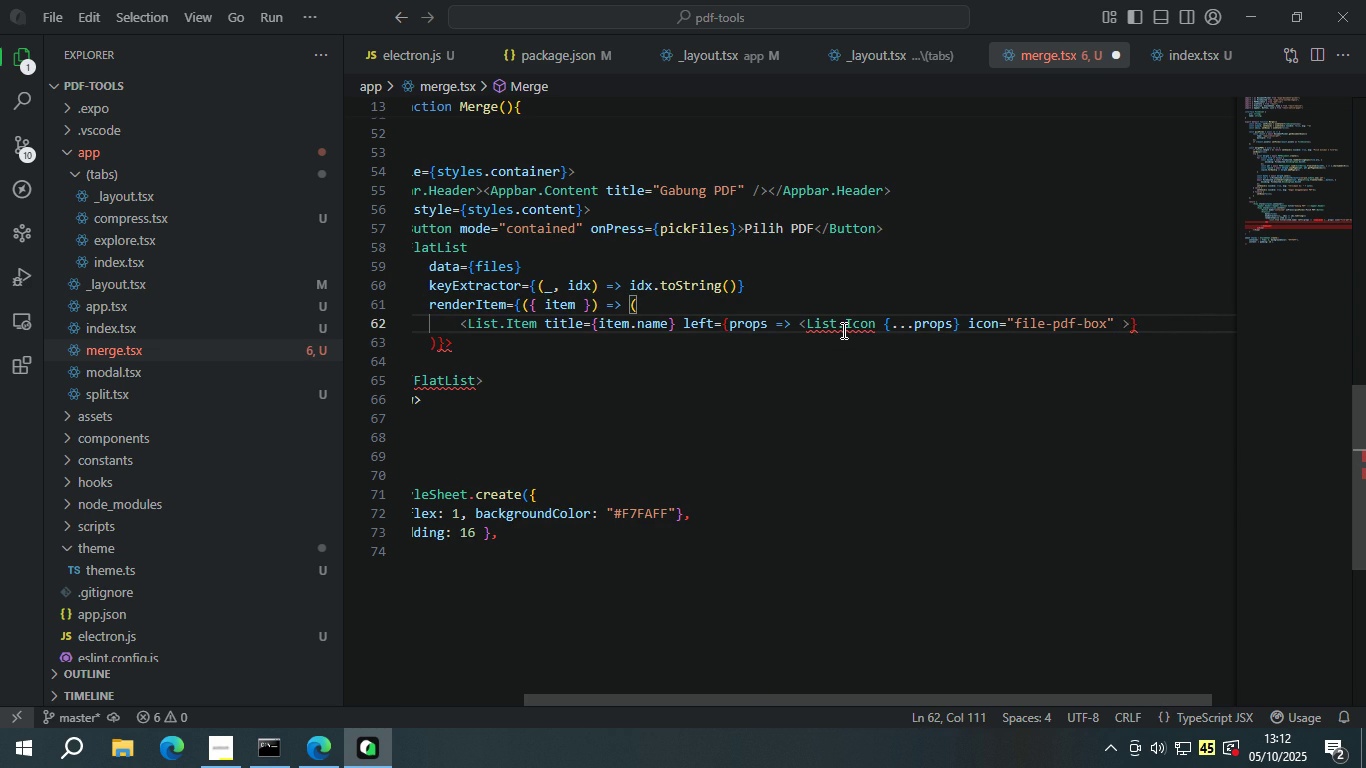 
key(Slash)